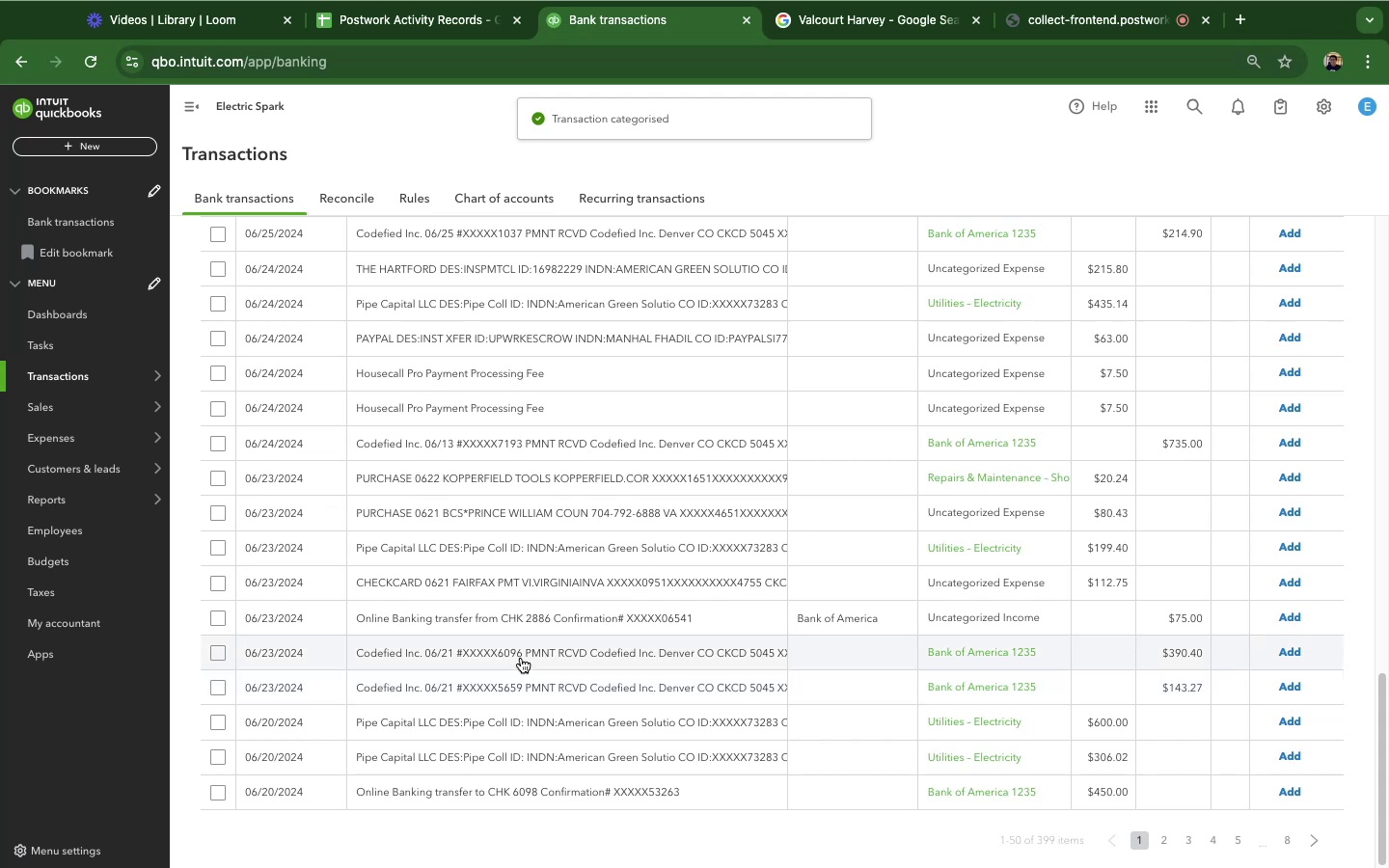 
wait(6.57)
 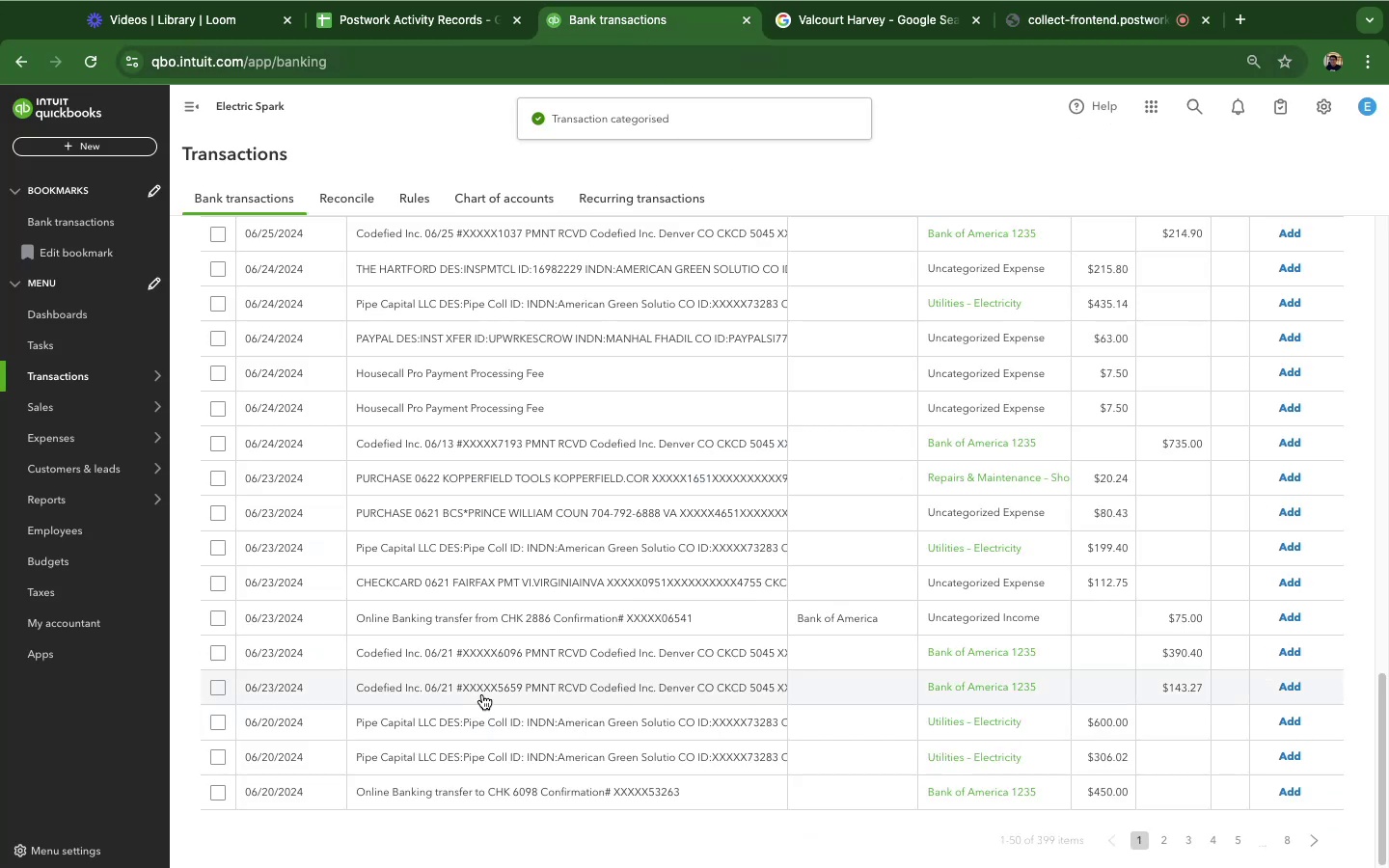 
left_click([521, 658])
 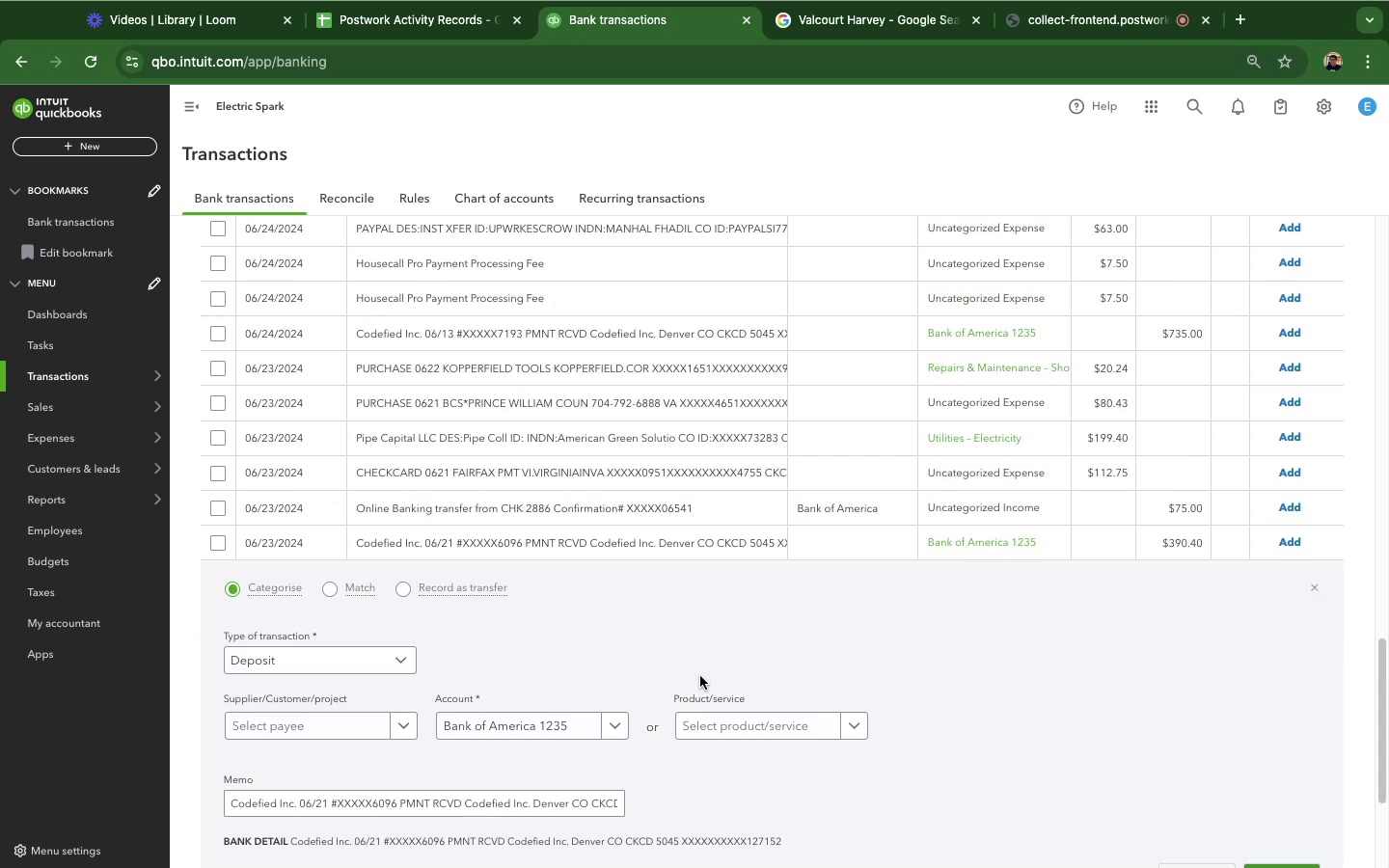 
scroll: coordinate [700, 676], scroll_direction: down, amount: 5.0
 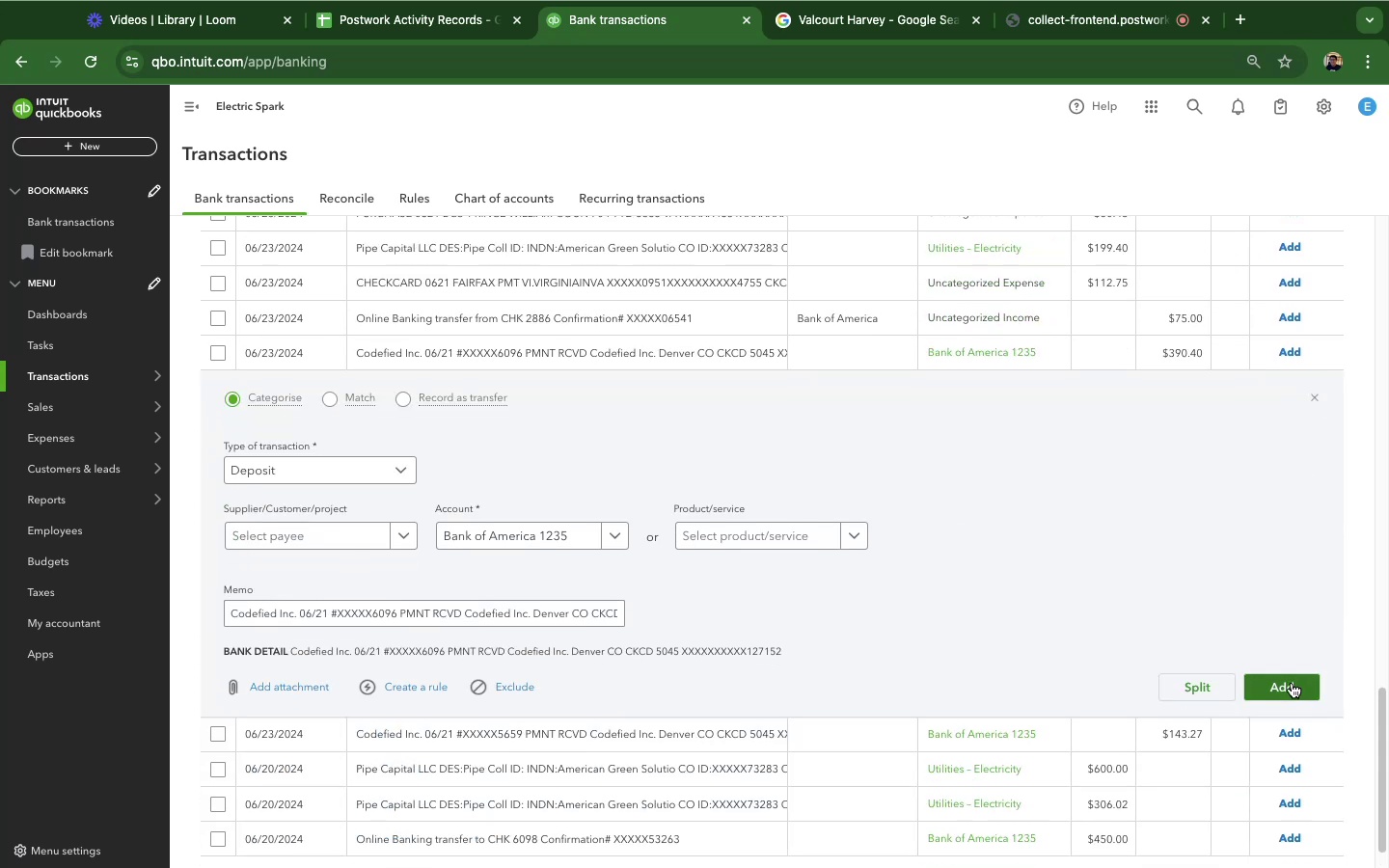 
left_click([1292, 683])
 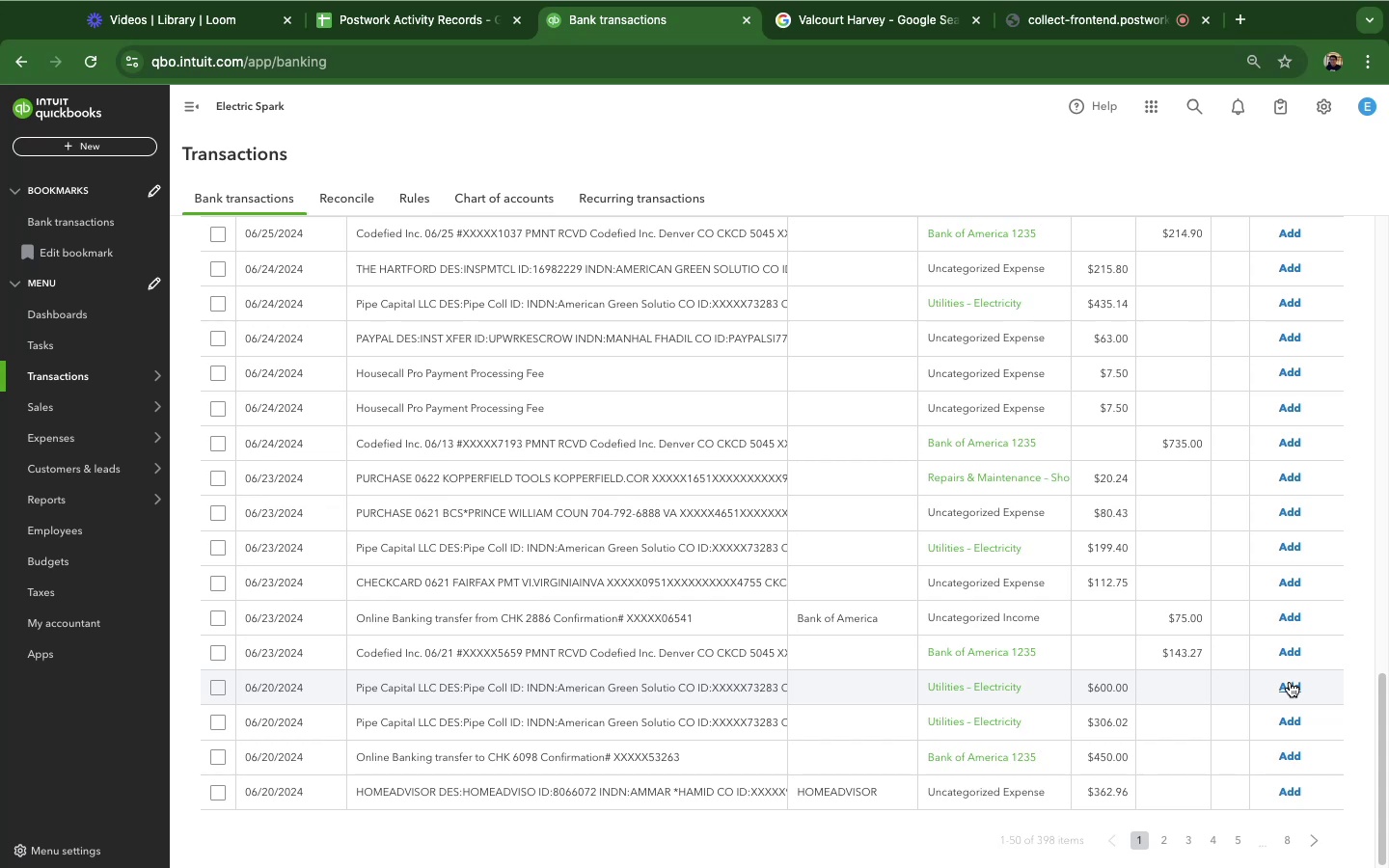 